 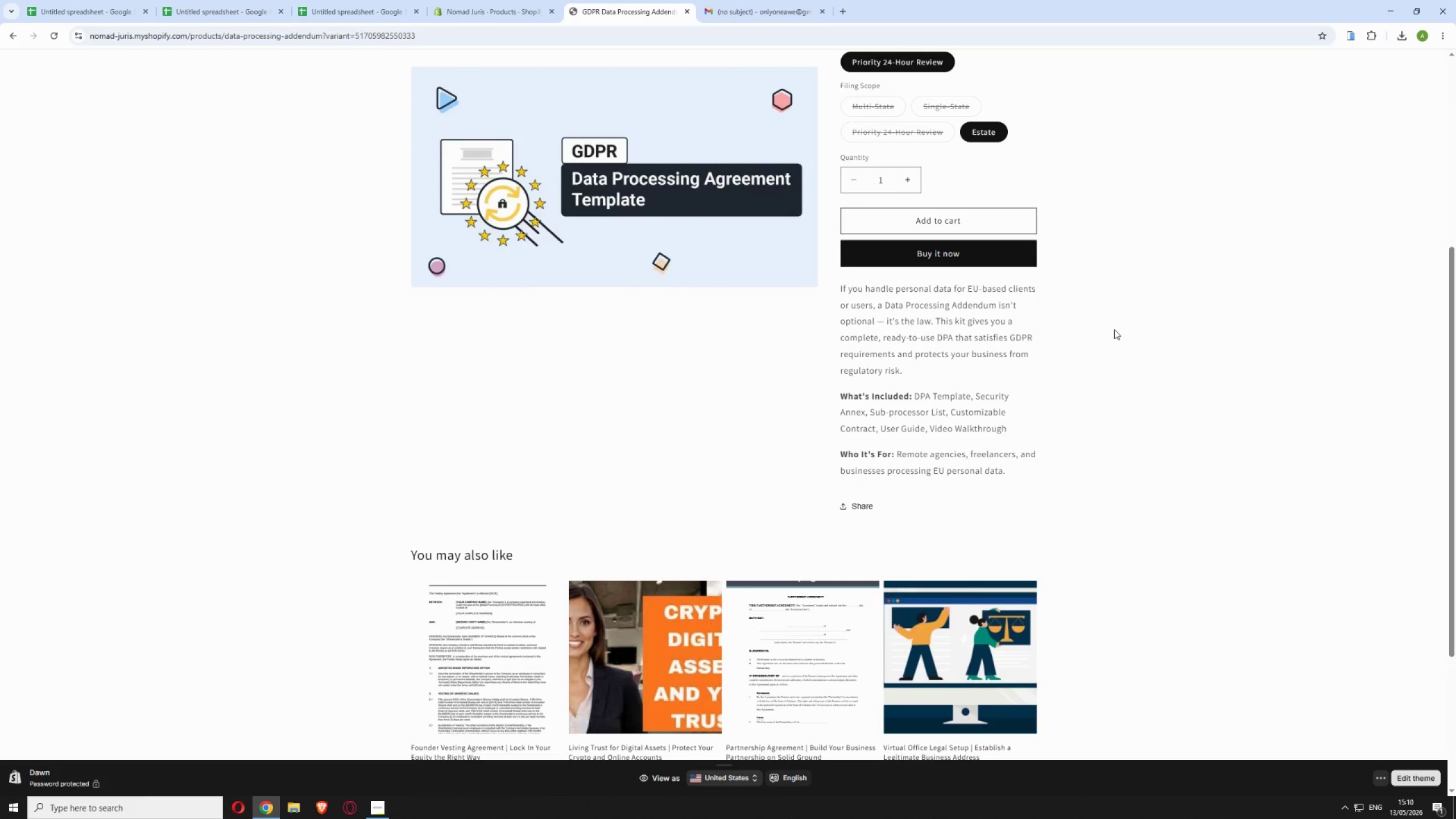 
left_click([956, 247])
 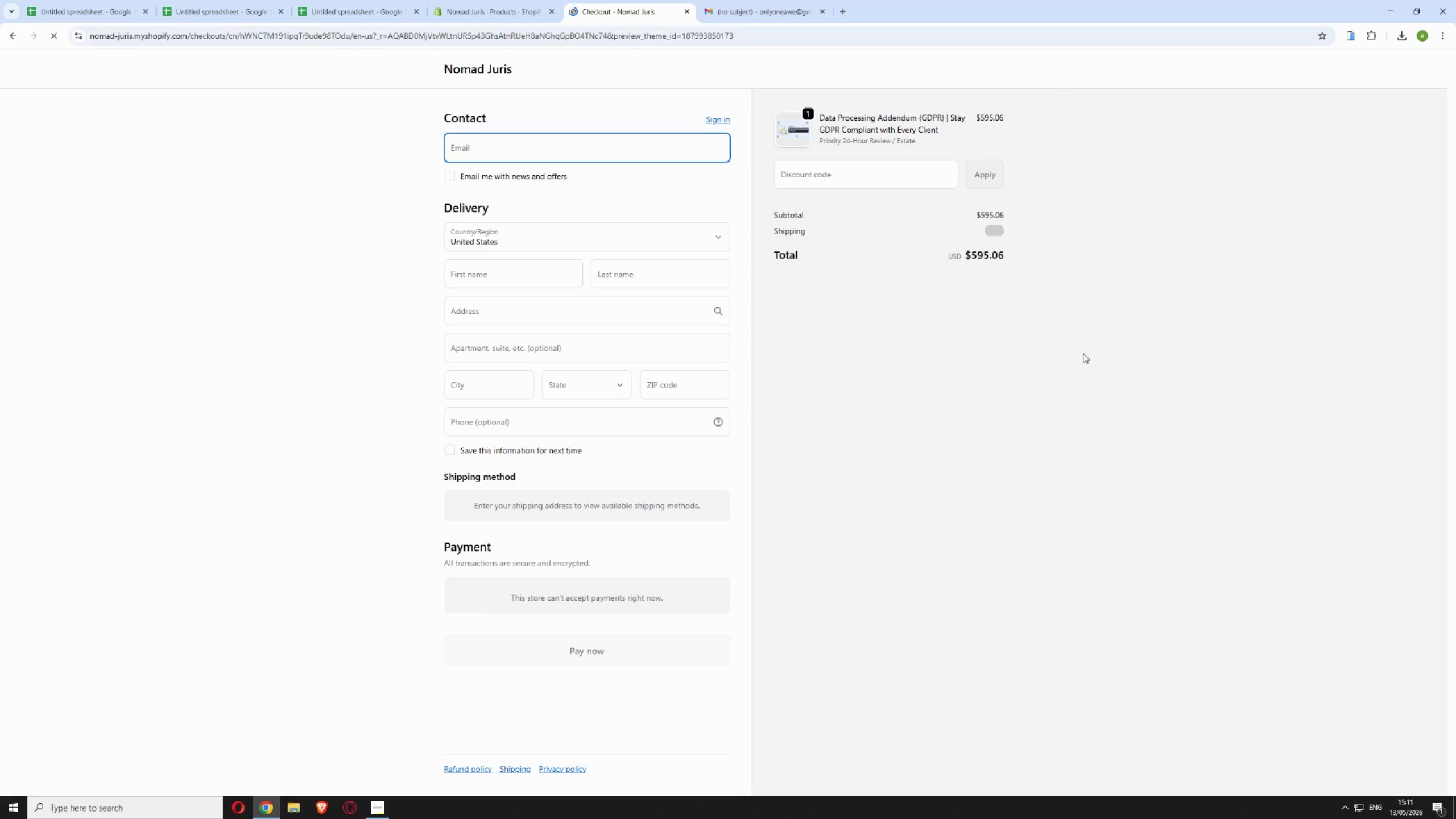 
wait(20.95)
 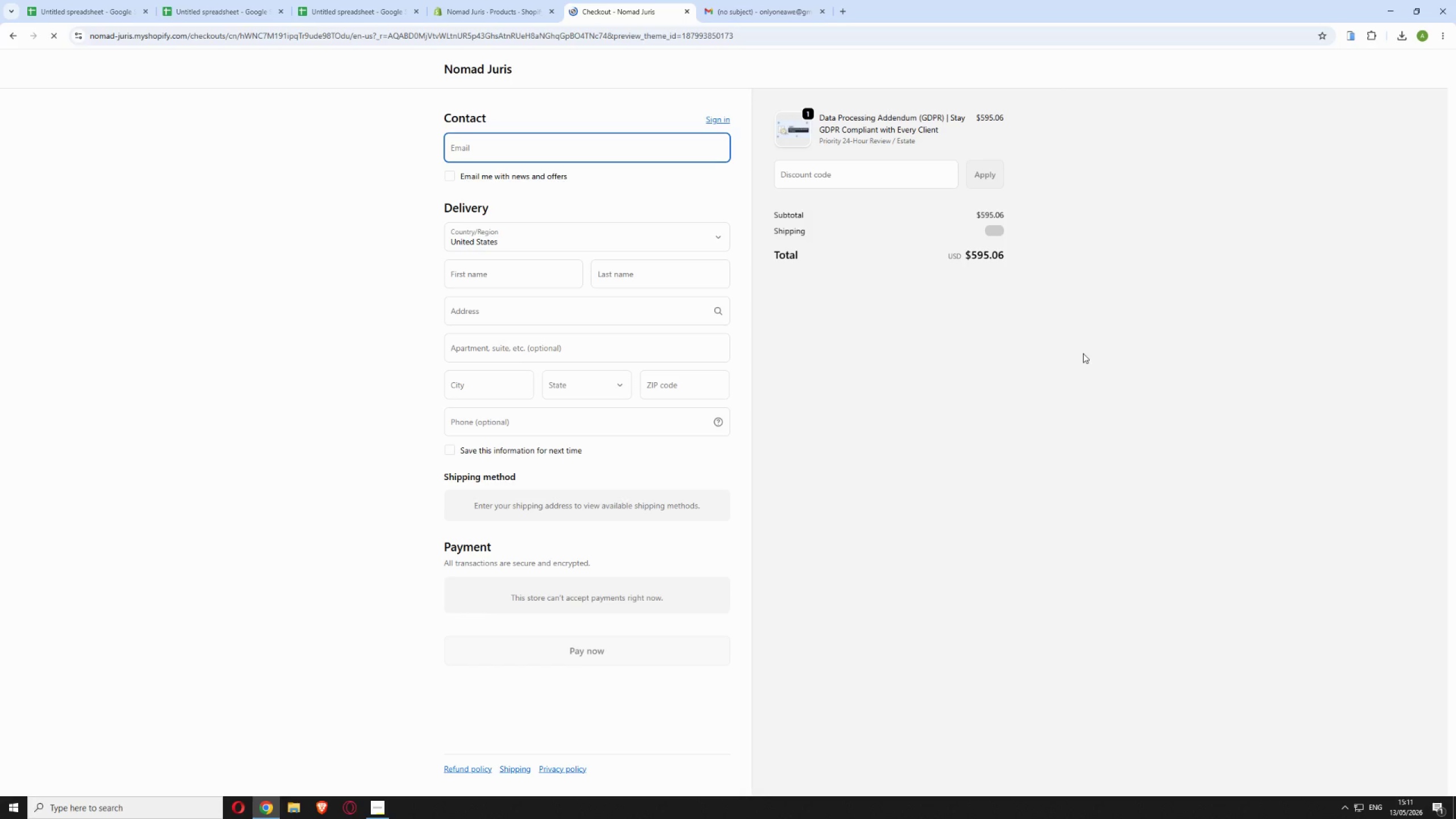 
left_click([861, 180])
 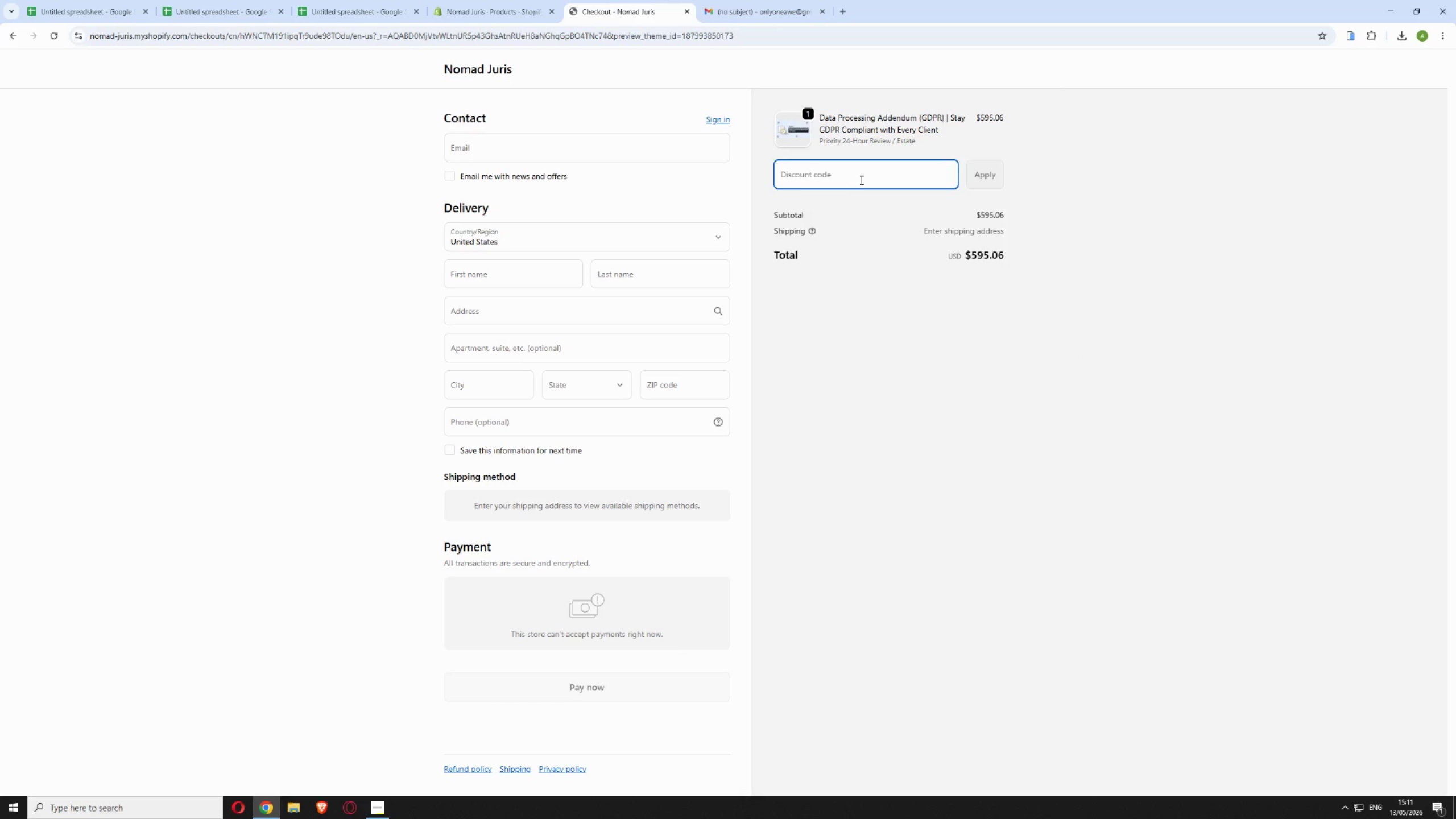 
type(NOMAD10)
 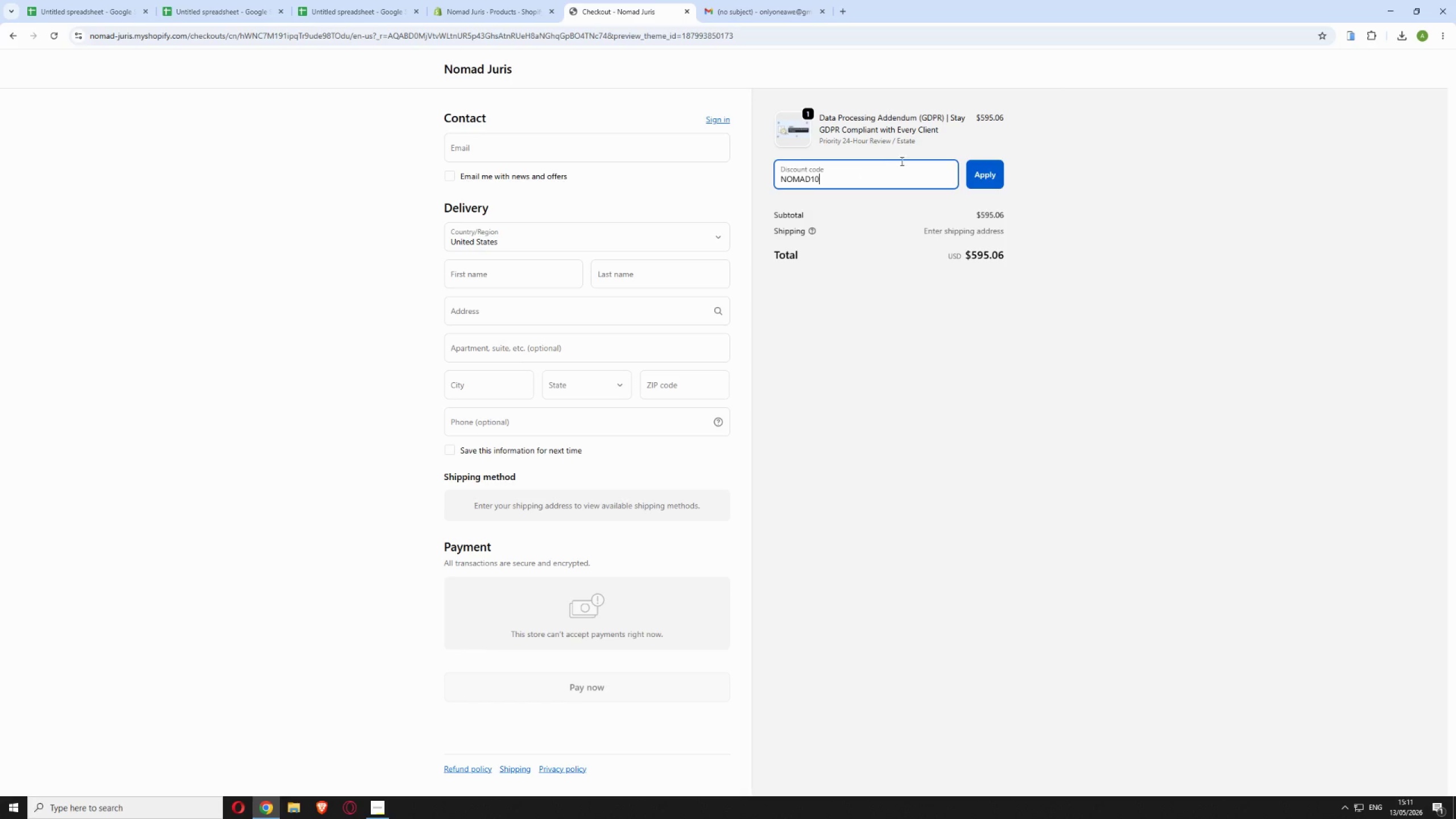 
left_click([996, 179])
 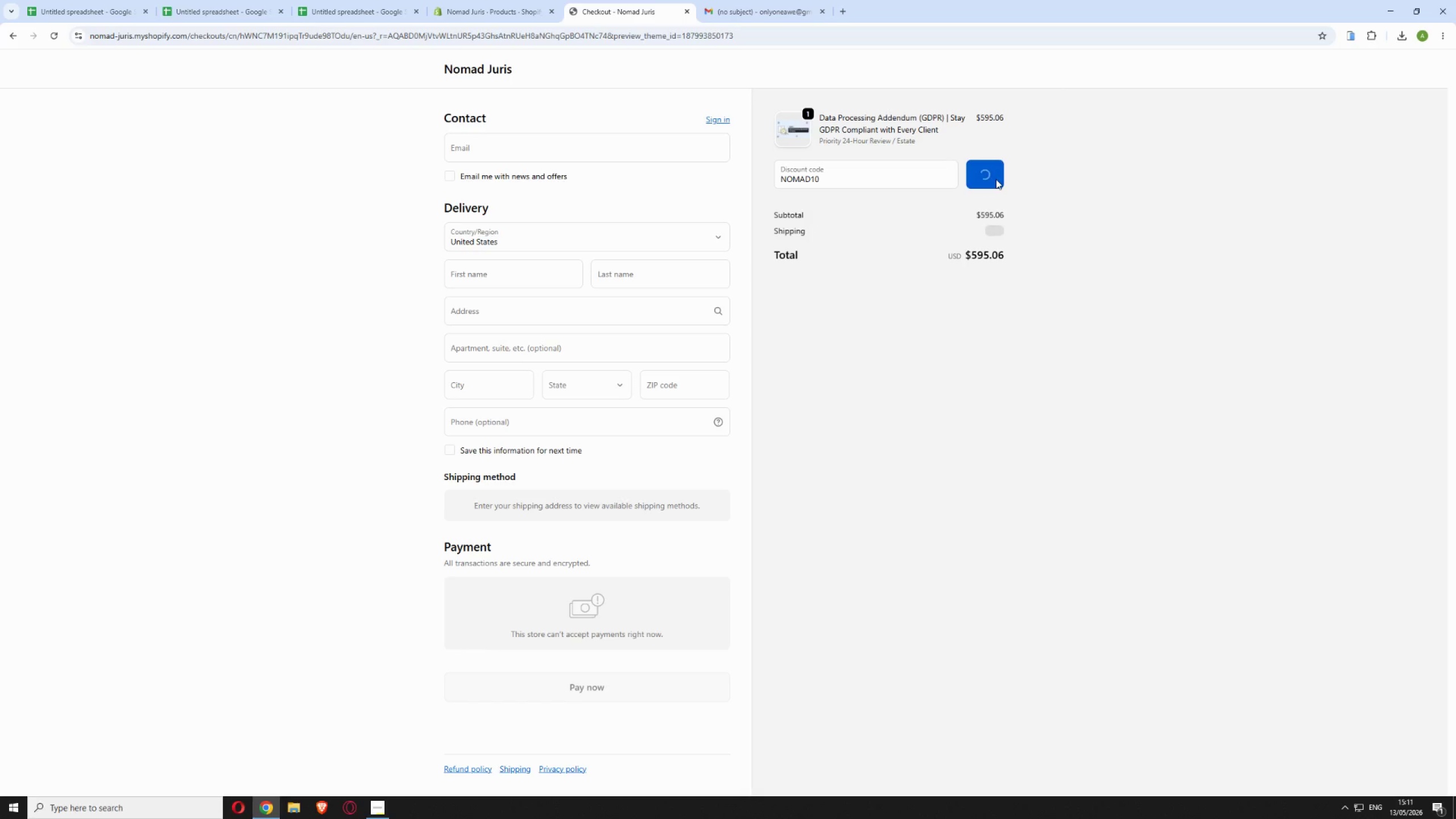 
mouse_move([983, 195])
 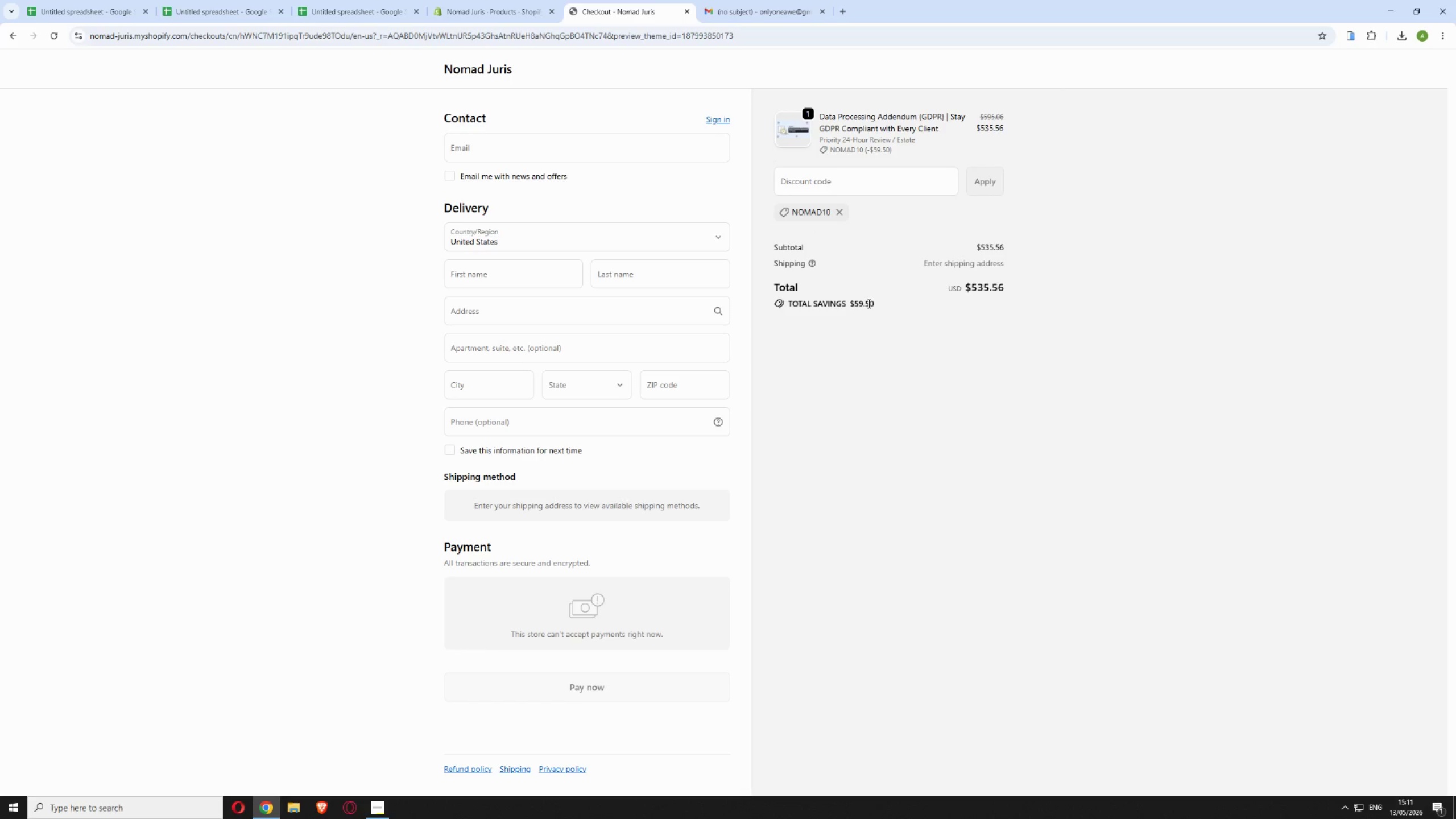 
wait(8.21)
 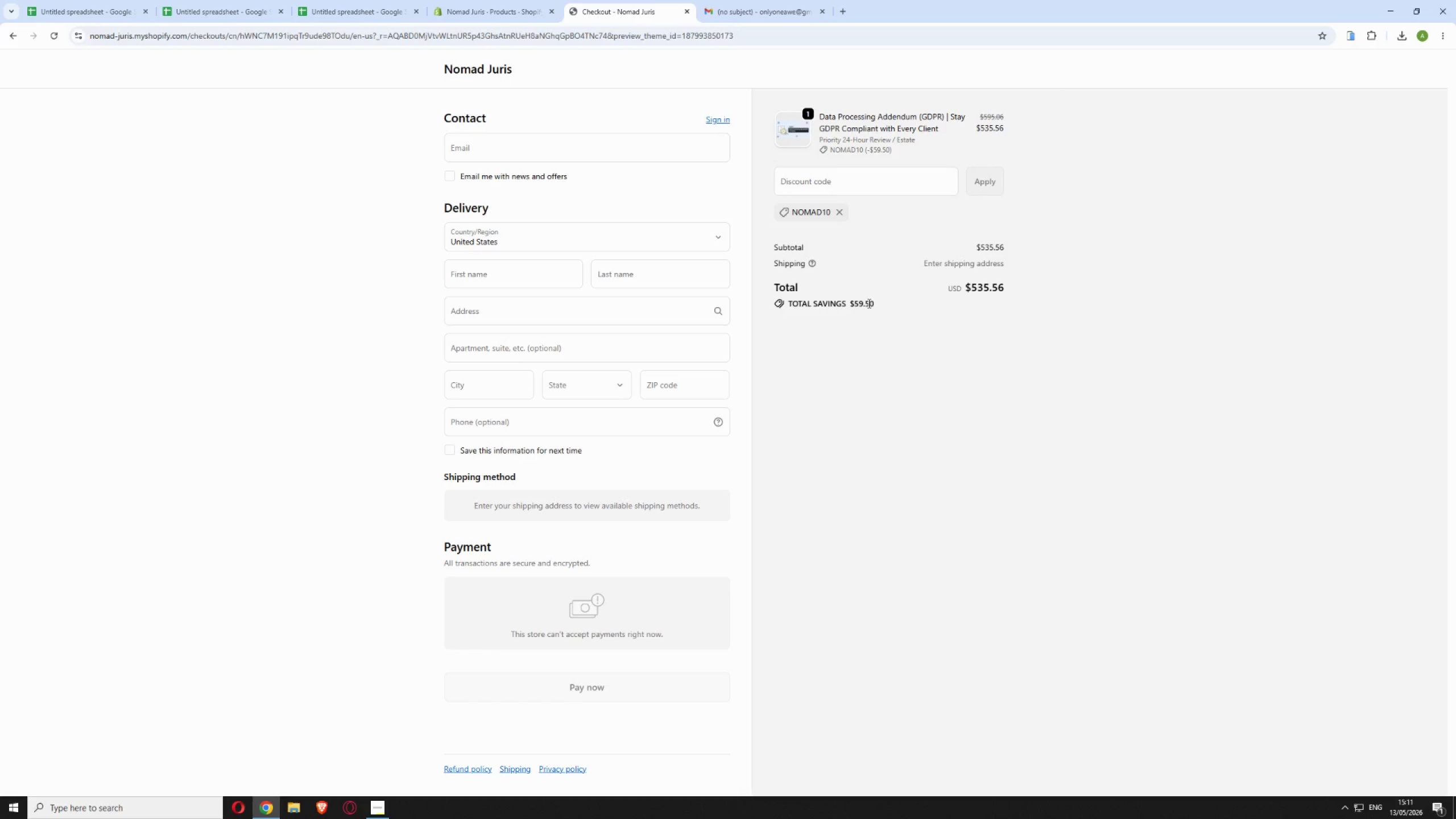 
left_click([514, 313])
 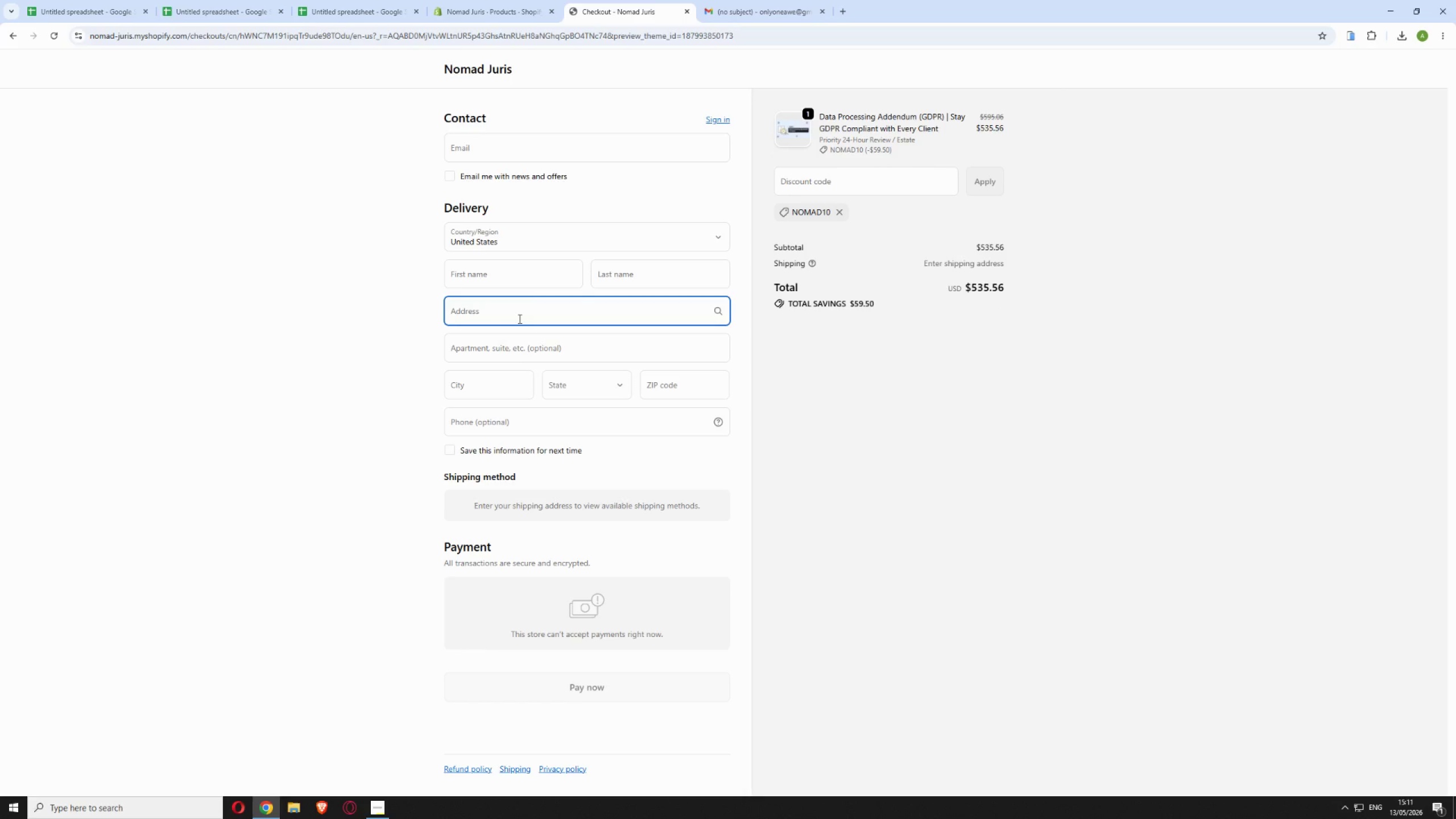 
wait(5.03)
 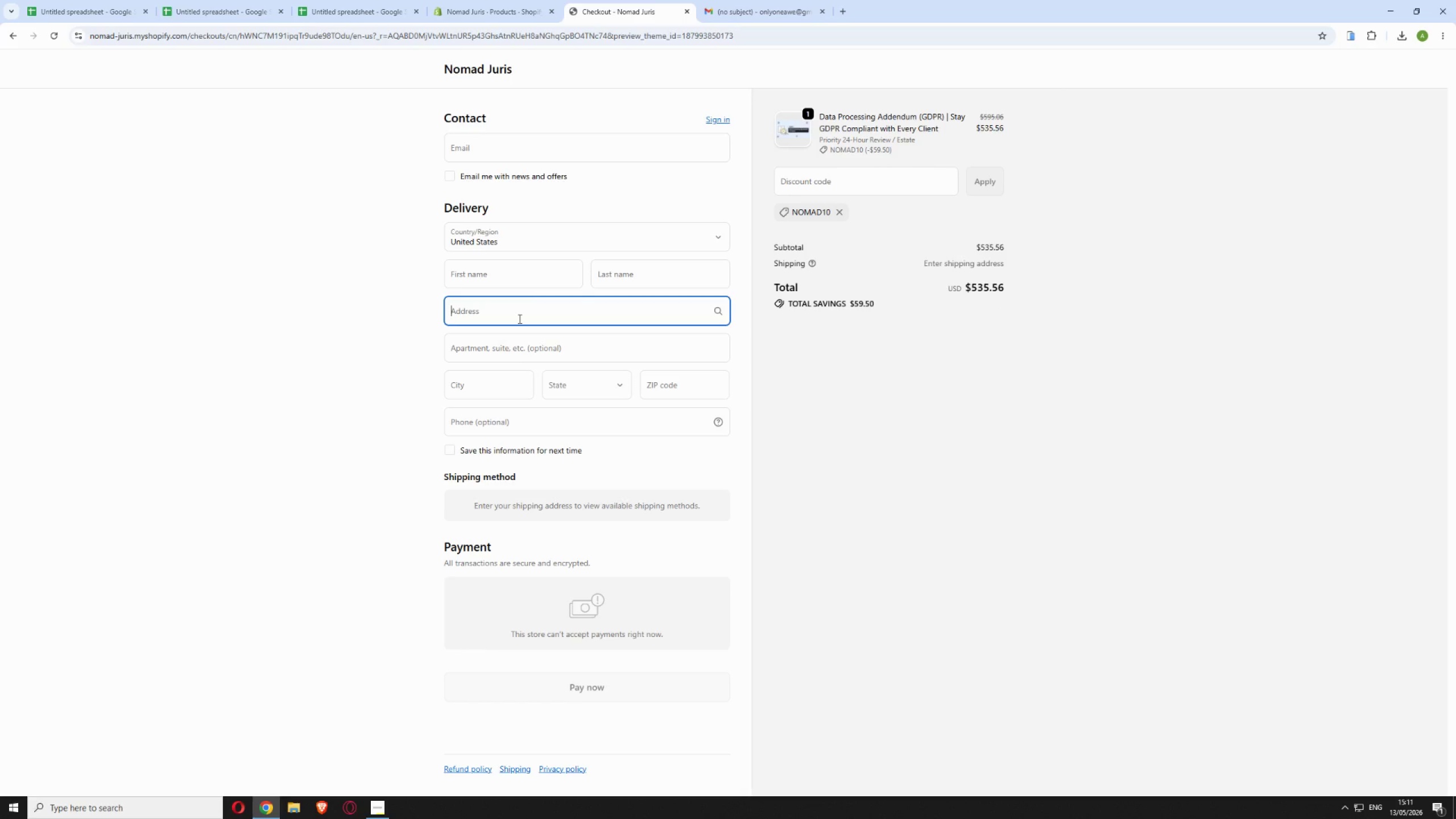 
type(CHAP,)
key(Backspace)
type(MAN )
 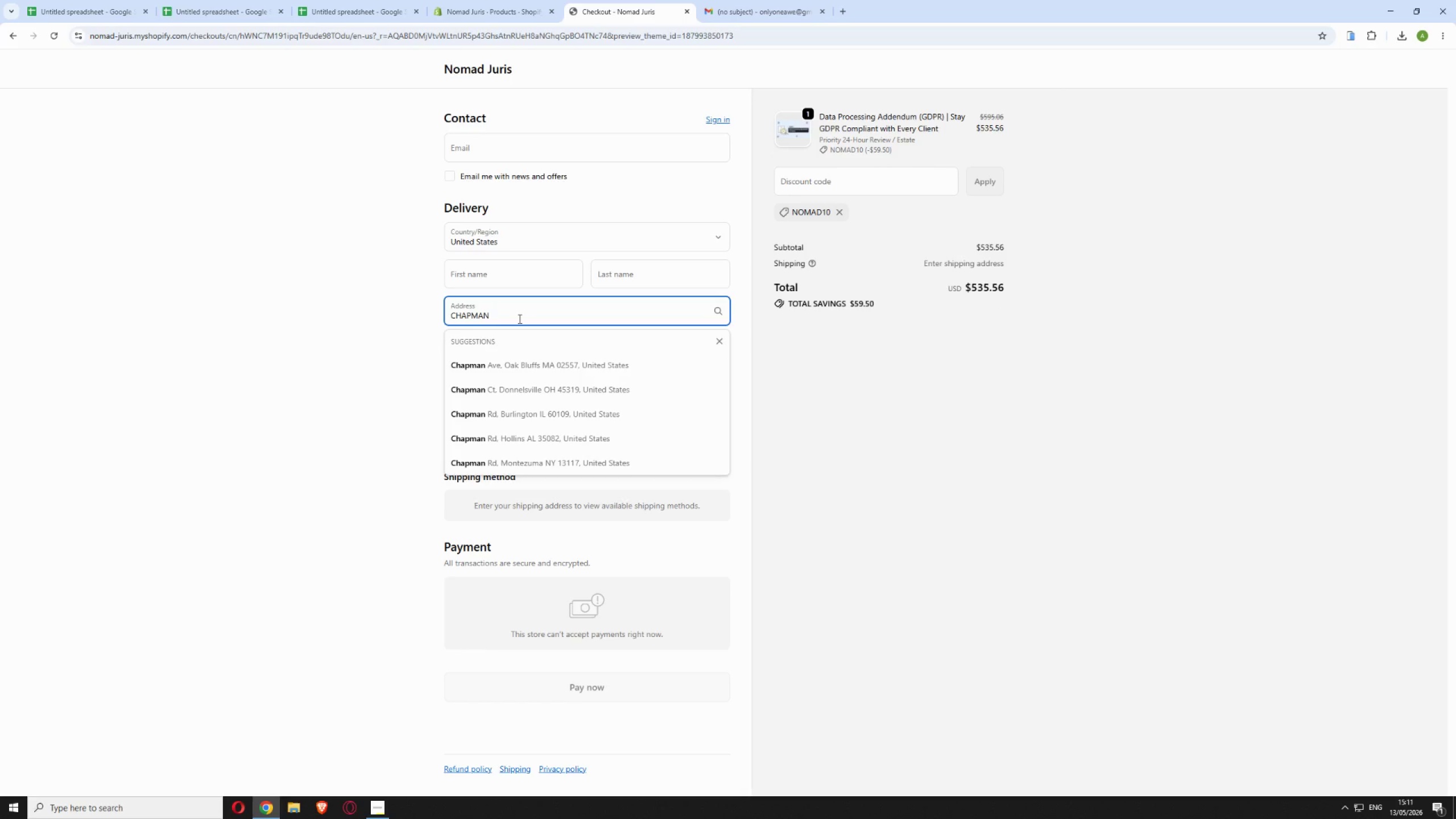 
left_click([524, 361])
 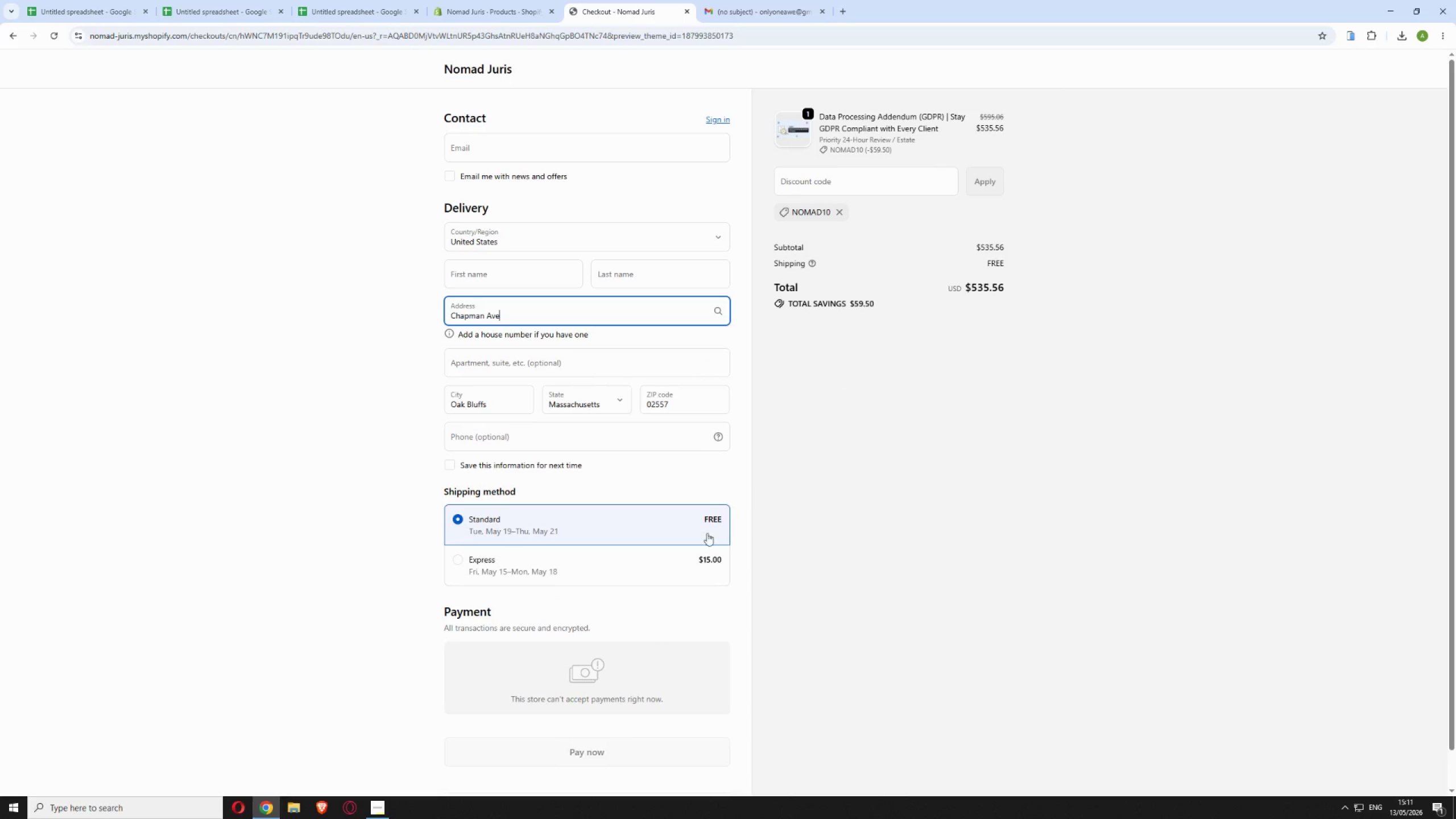 
wait(5.42)
 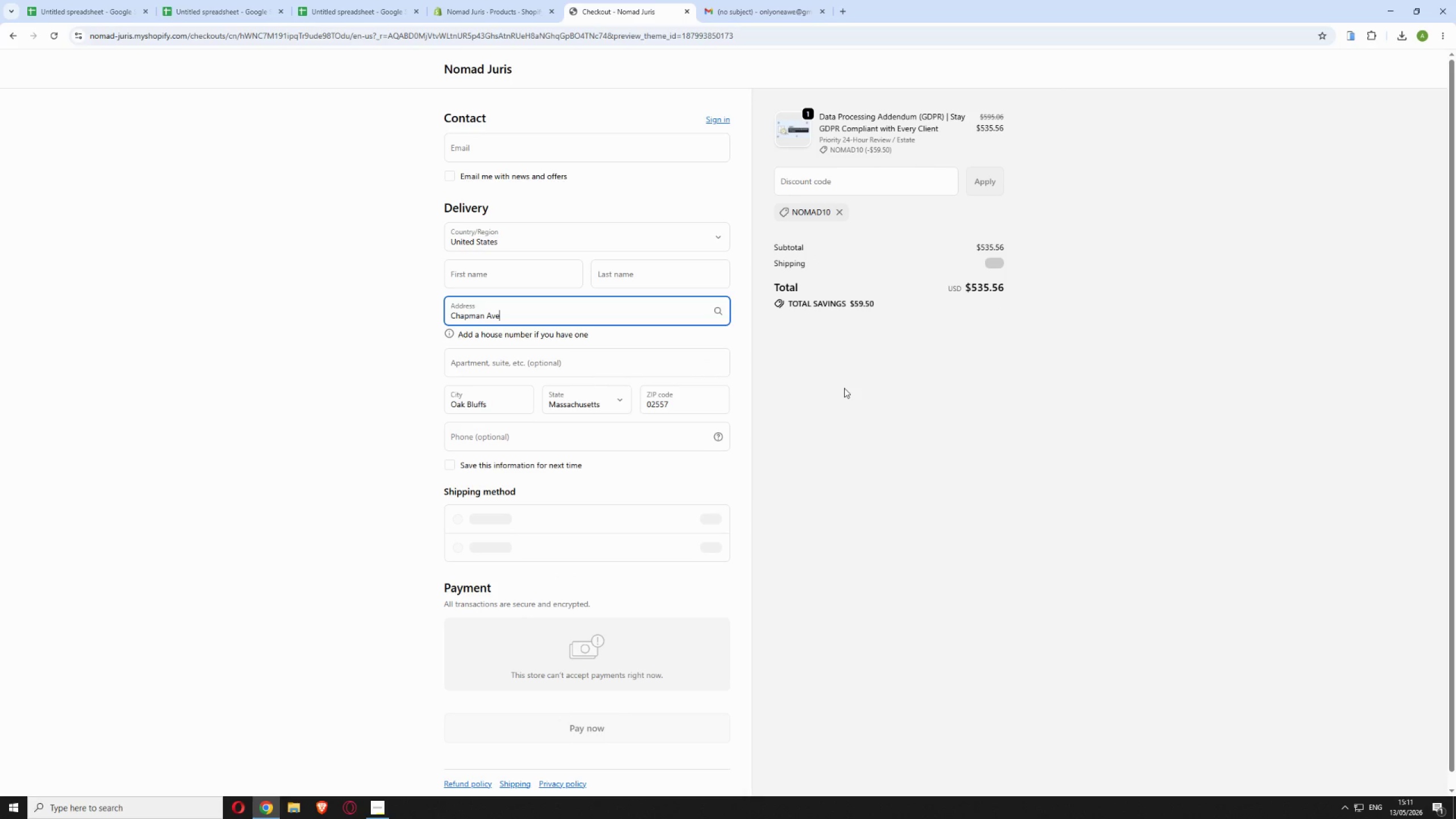 
left_click([907, 566])
 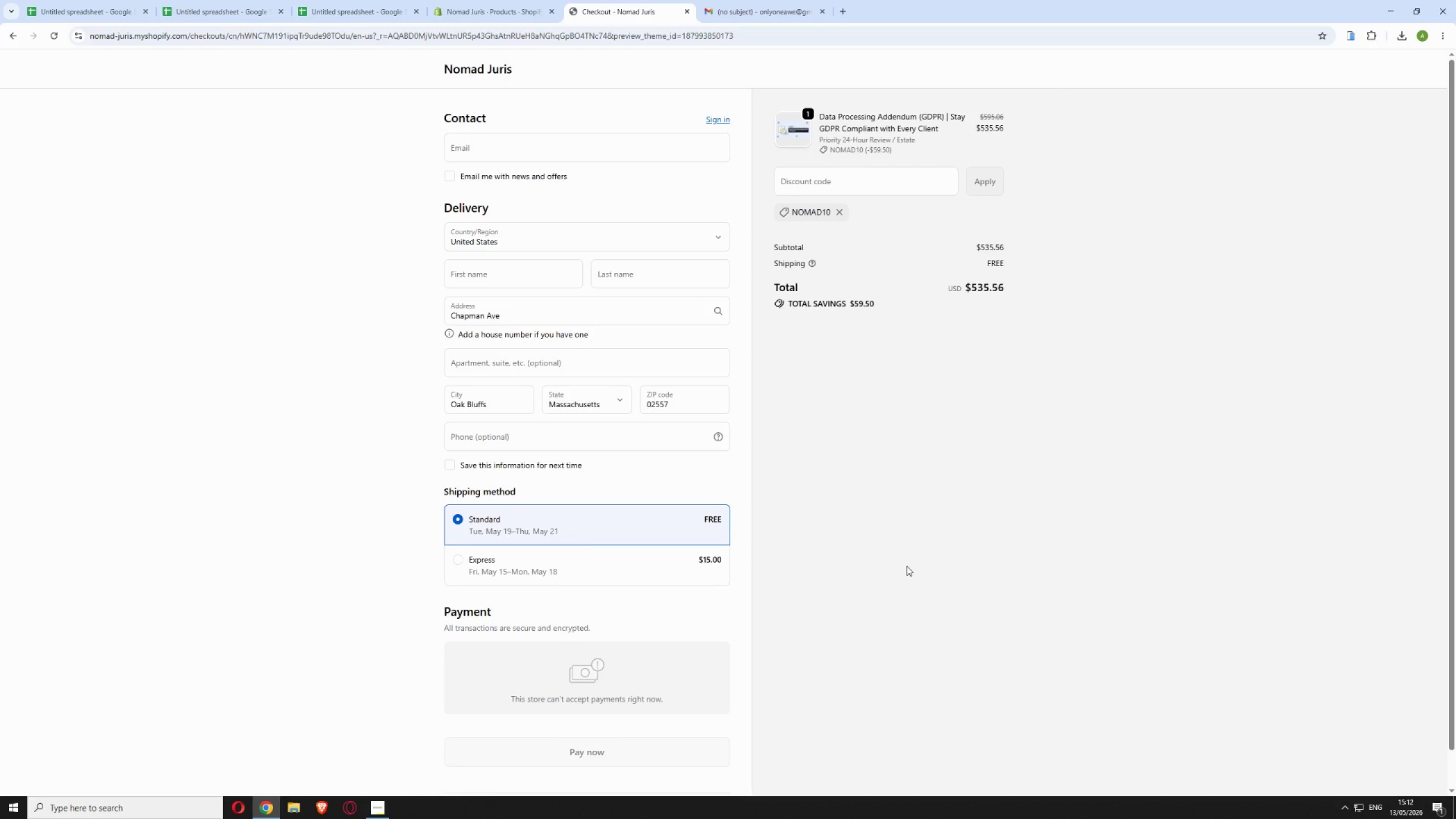 
wait(36.72)
 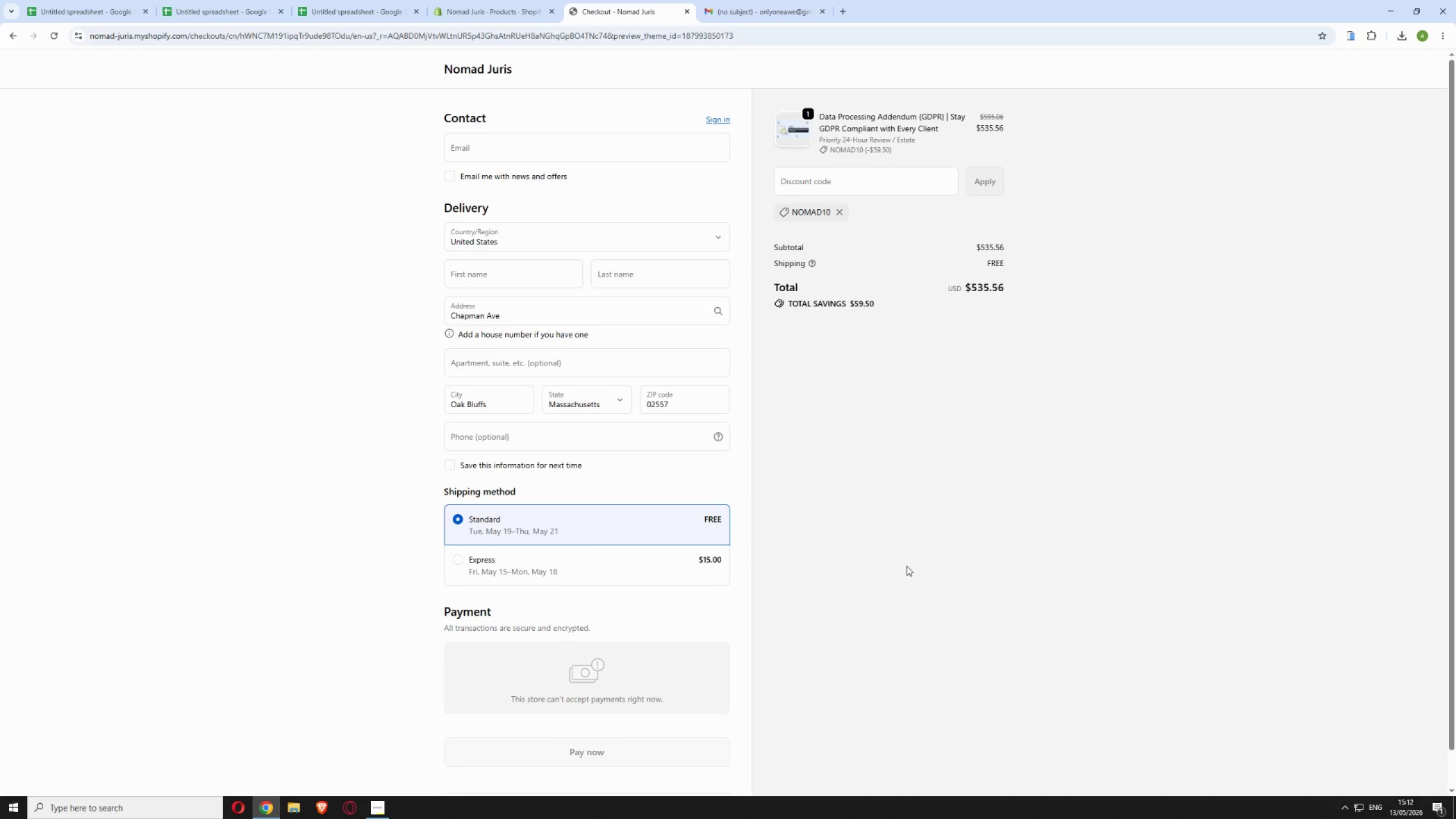 
left_click([47, 126])
 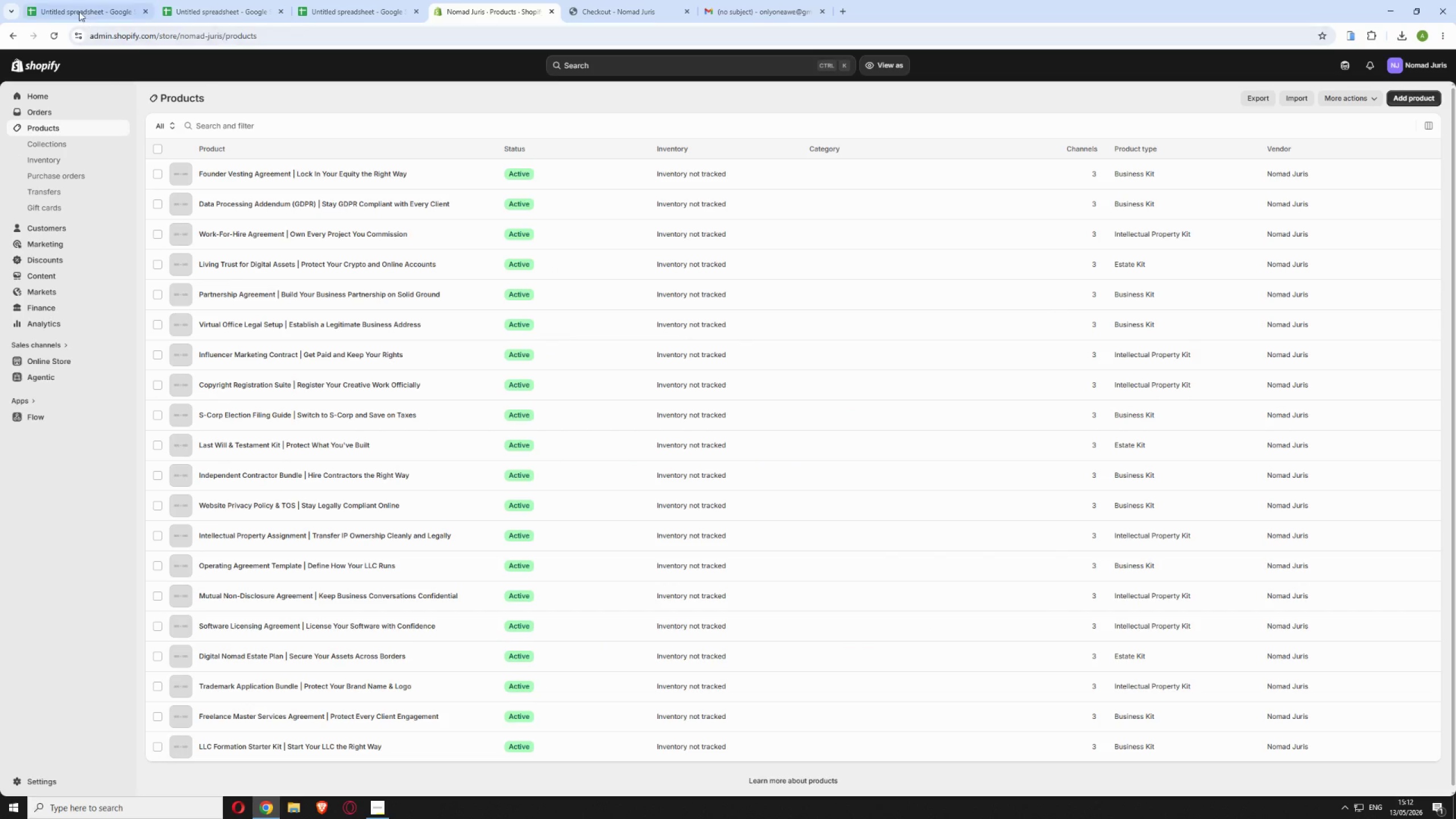 
left_click([58, 34])